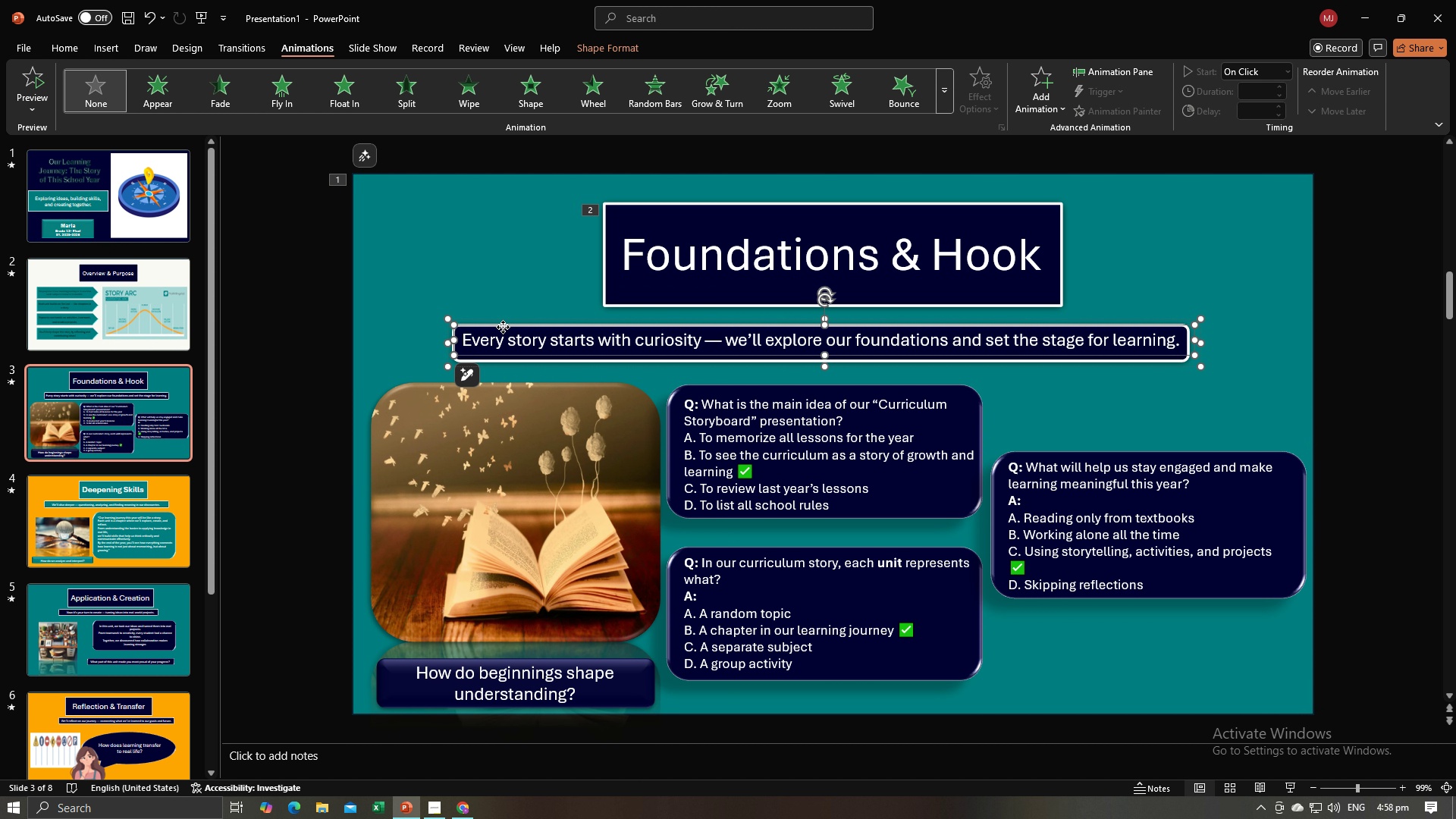 
left_click([503, 327])
 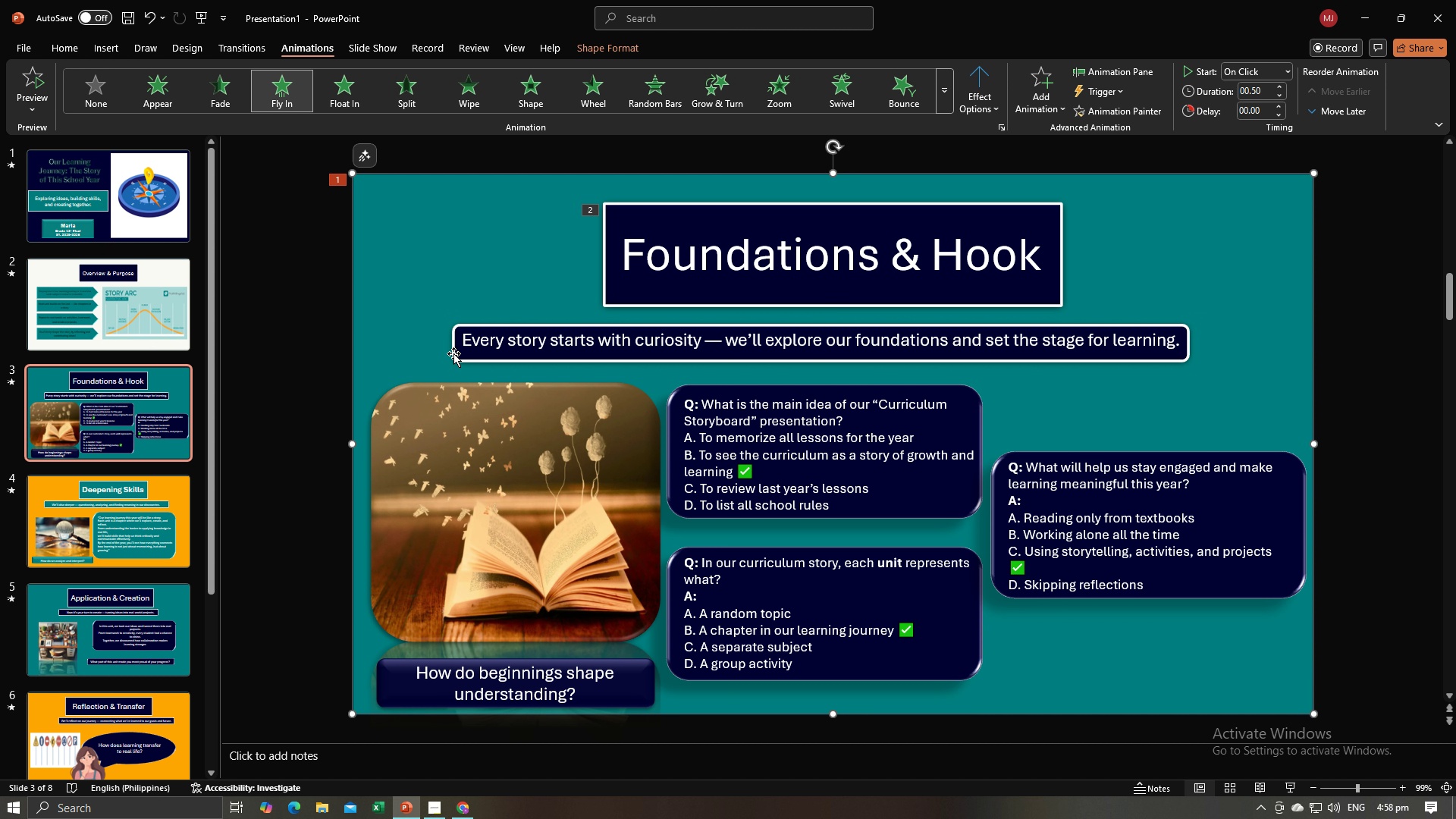 
left_click([466, 353])
 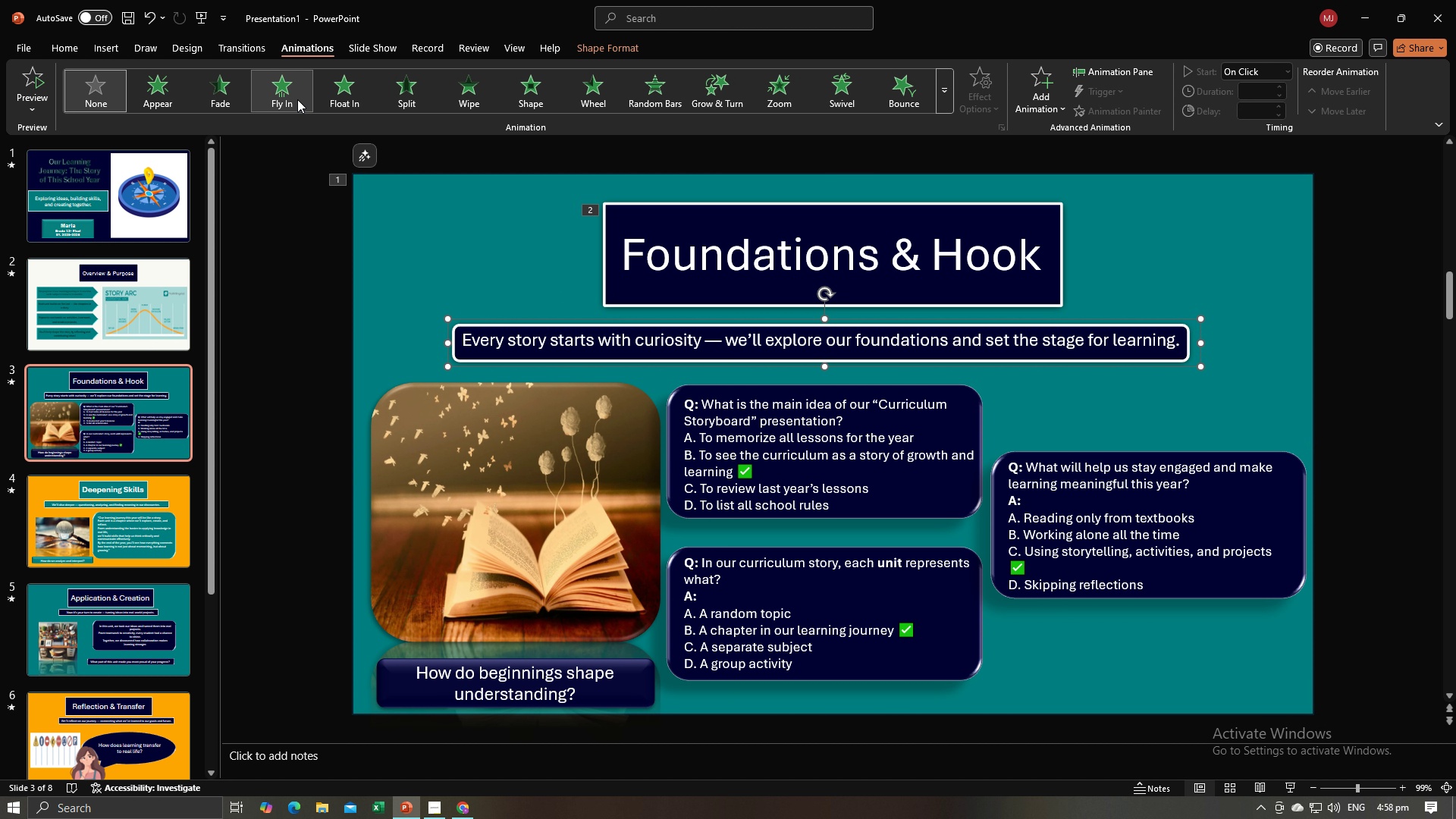 
left_click([293, 99])
 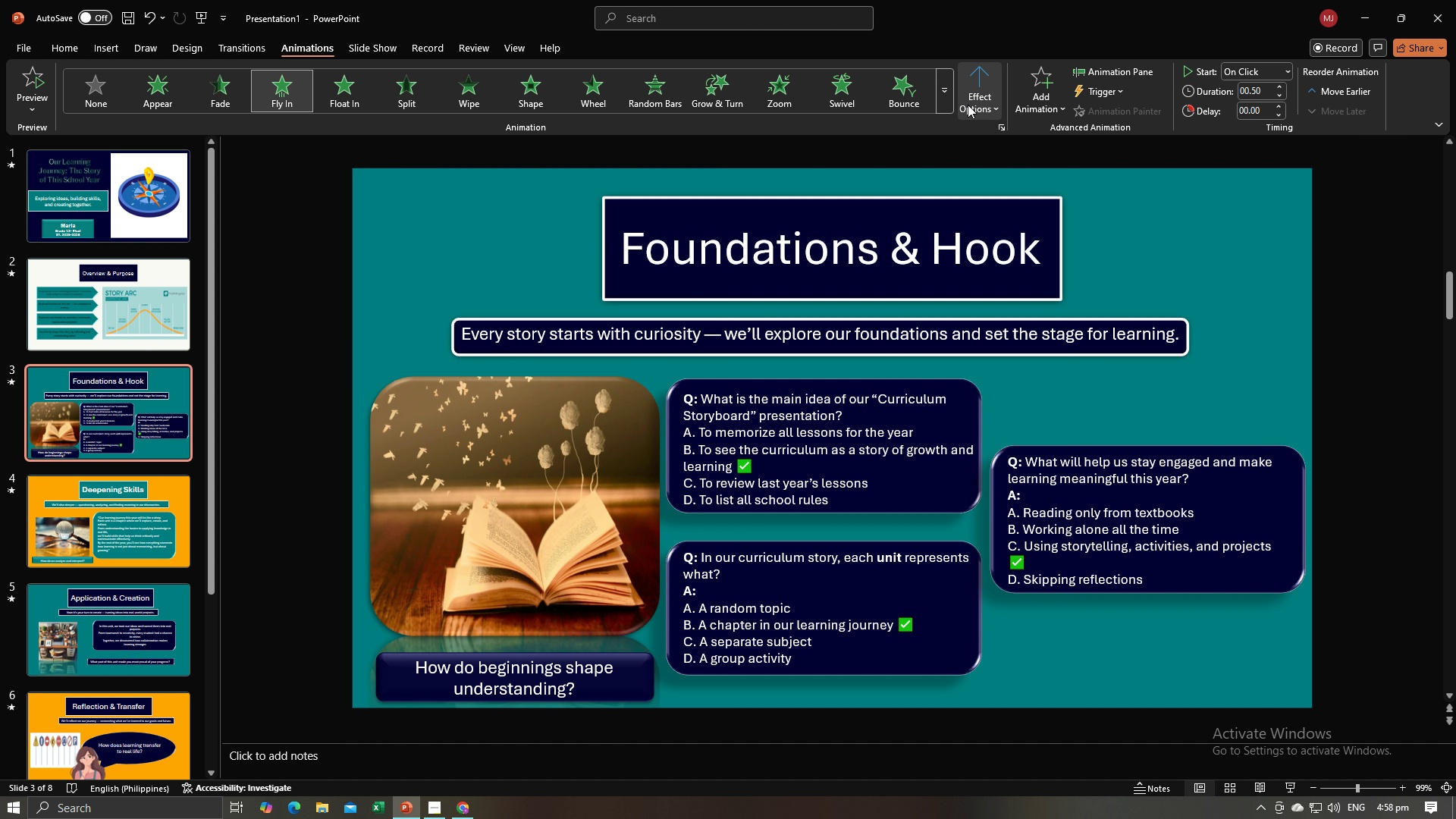 
left_click([968, 104])
 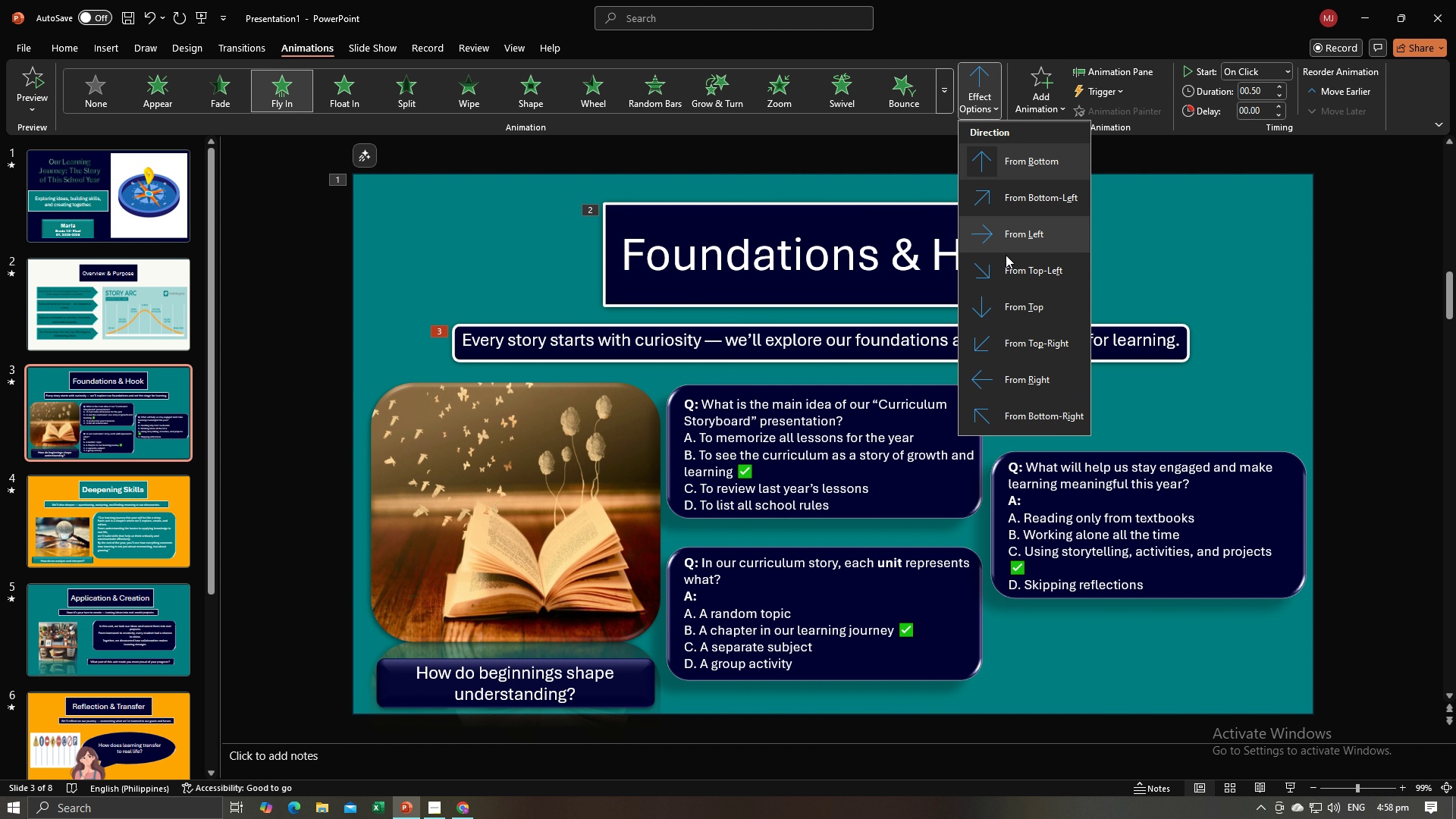 
left_click([1009, 271])
 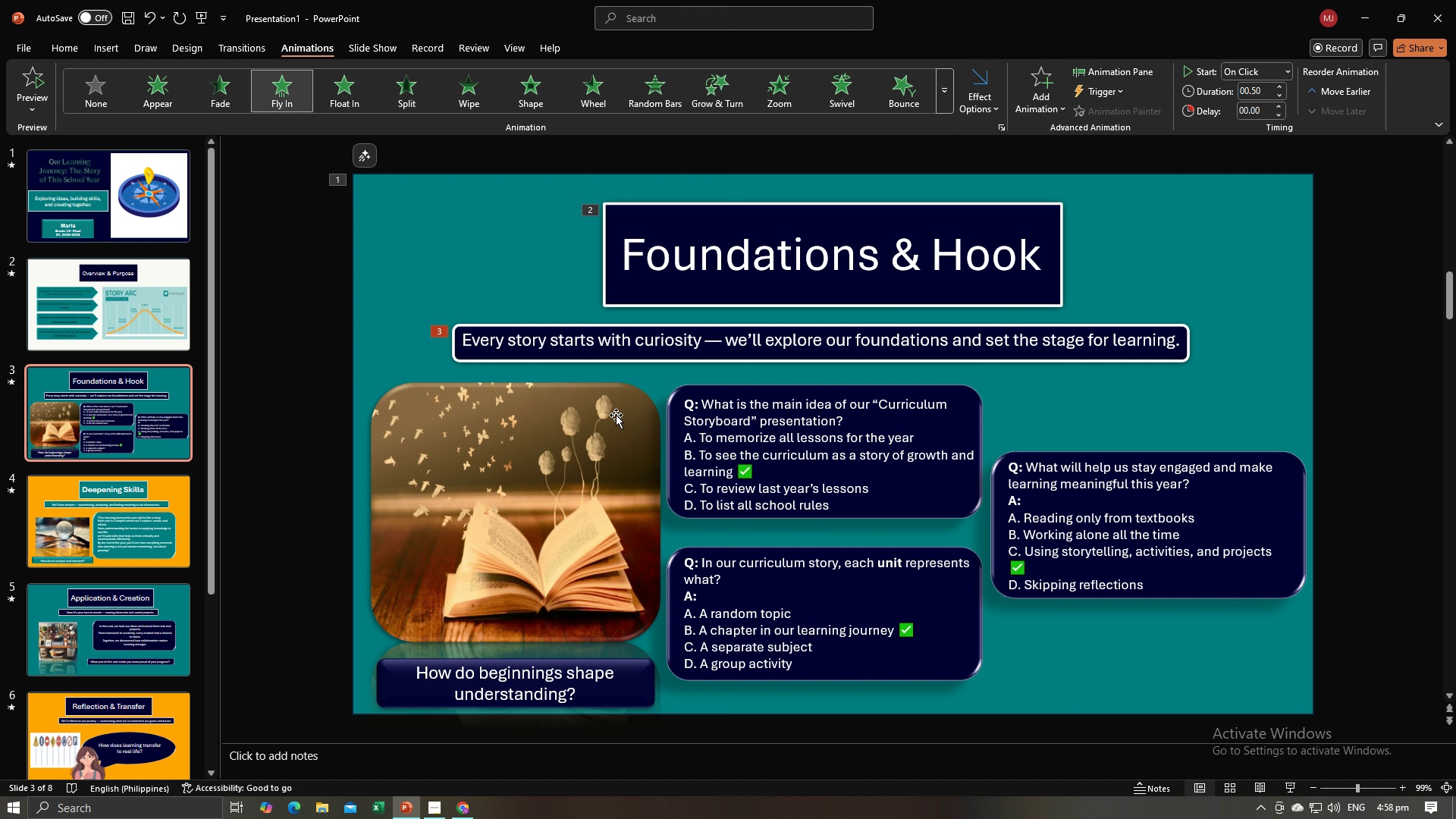 
double_click([616, 417])
 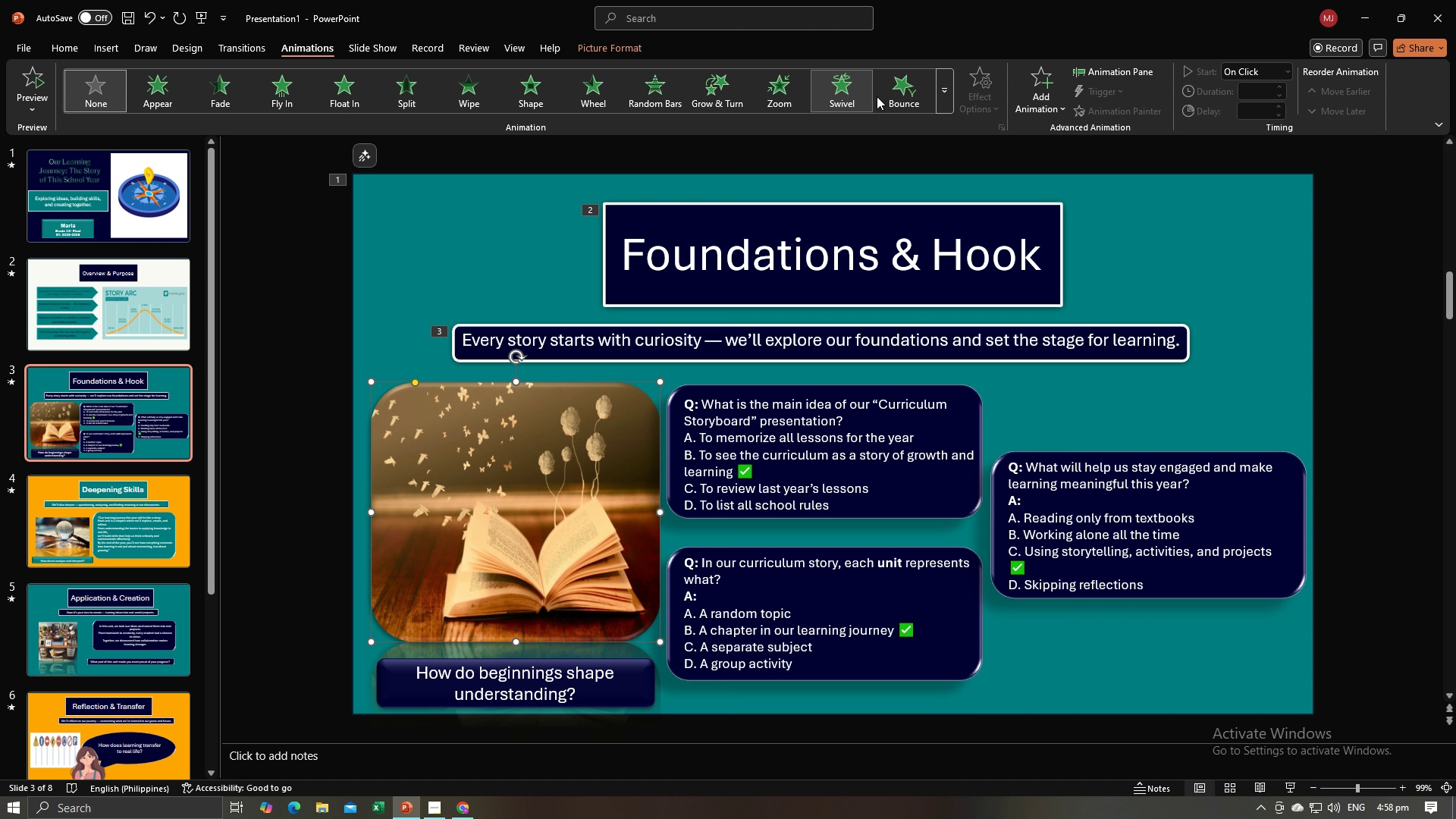 
left_click([887, 93])
 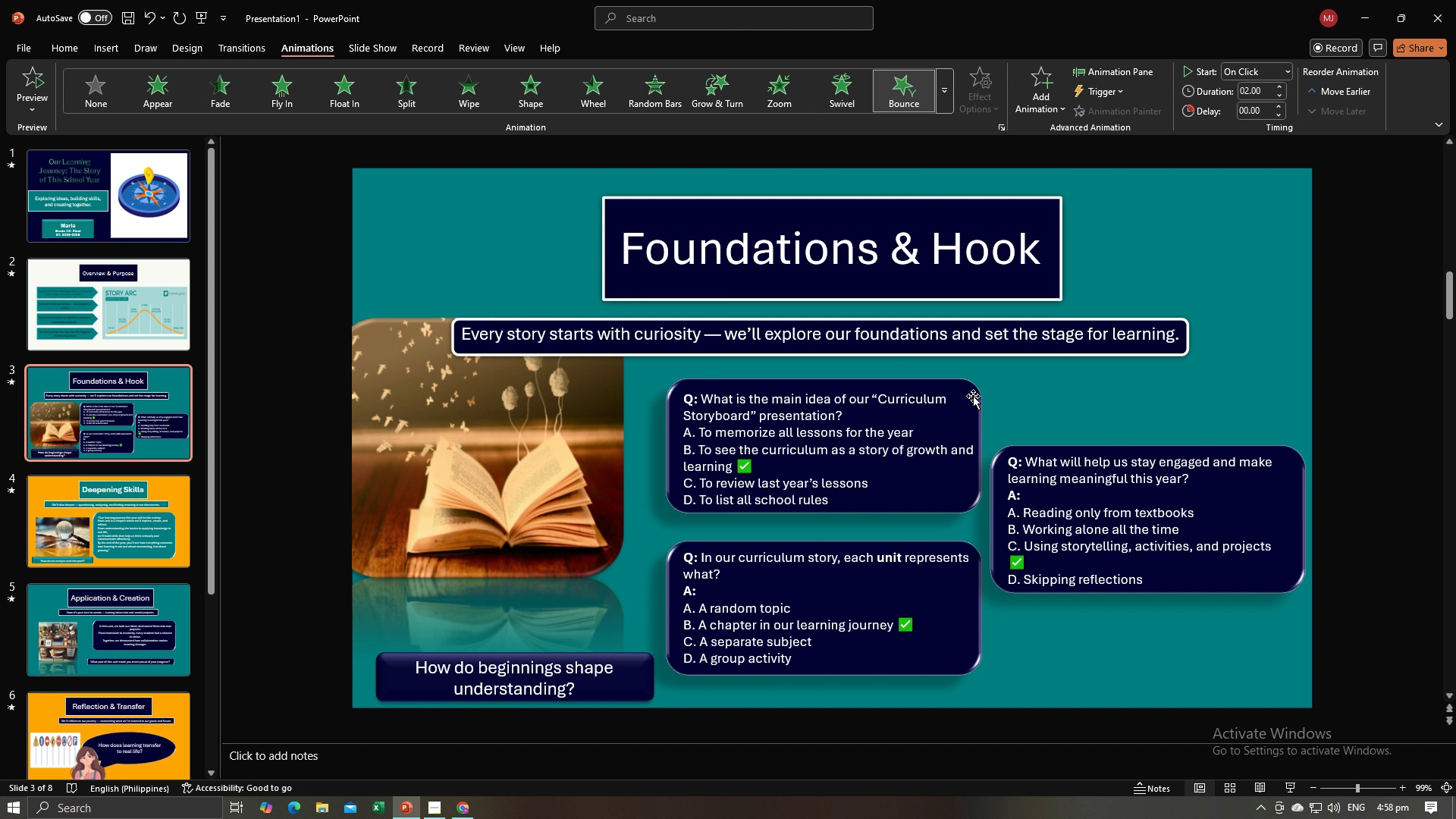 
left_click([973, 400])
 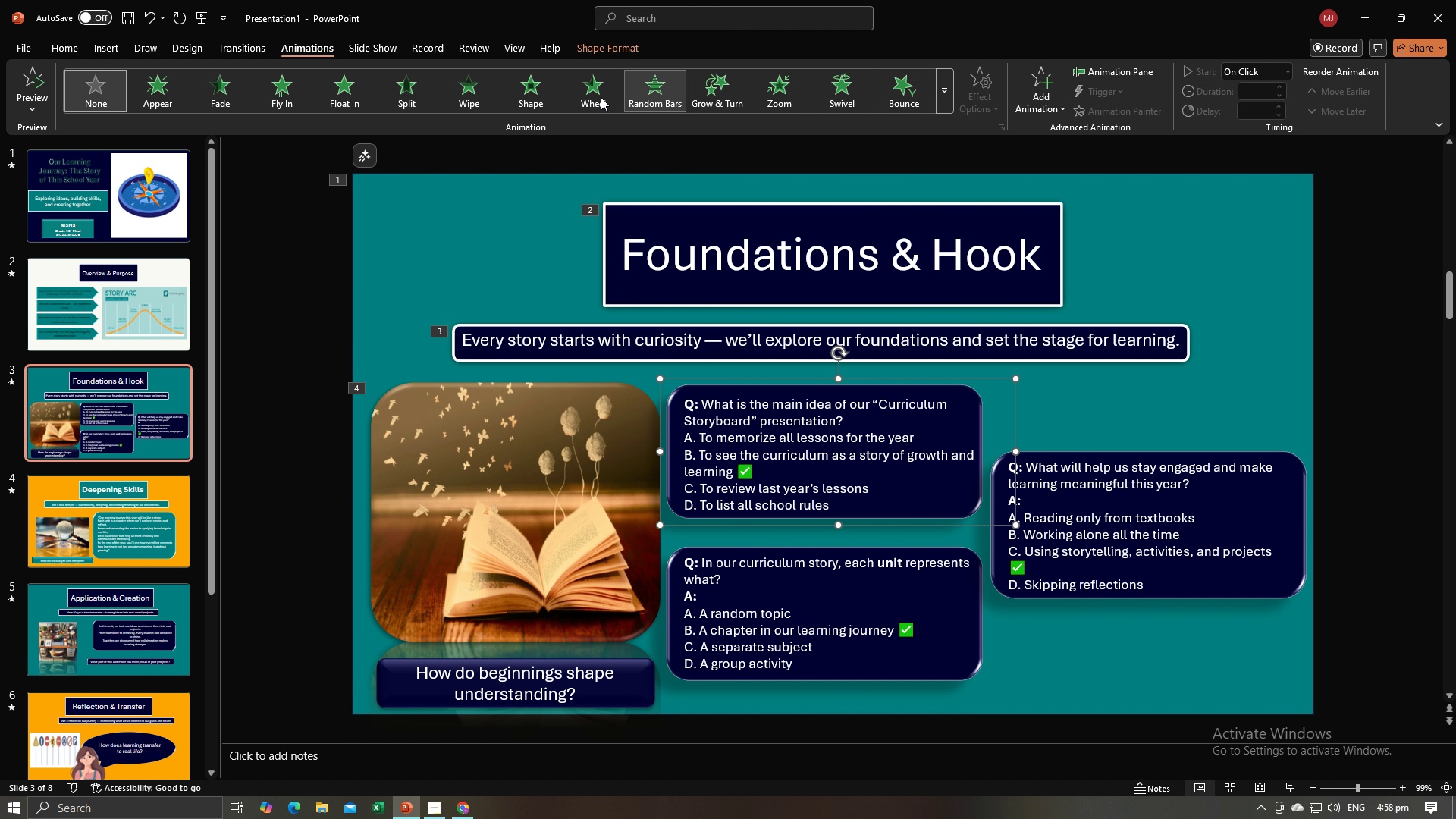 
left_click([290, 99])
 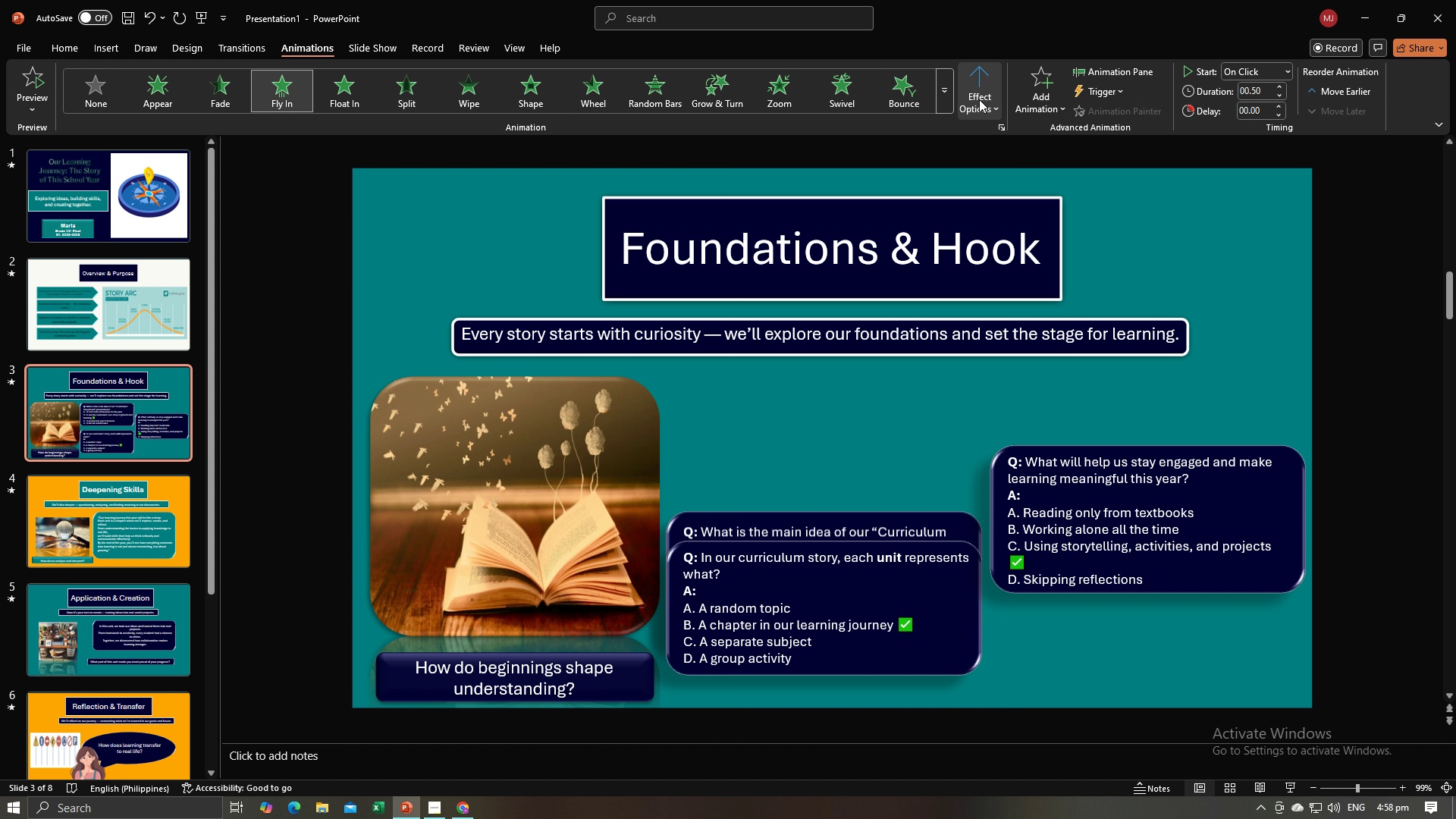 
left_click([979, 99])
 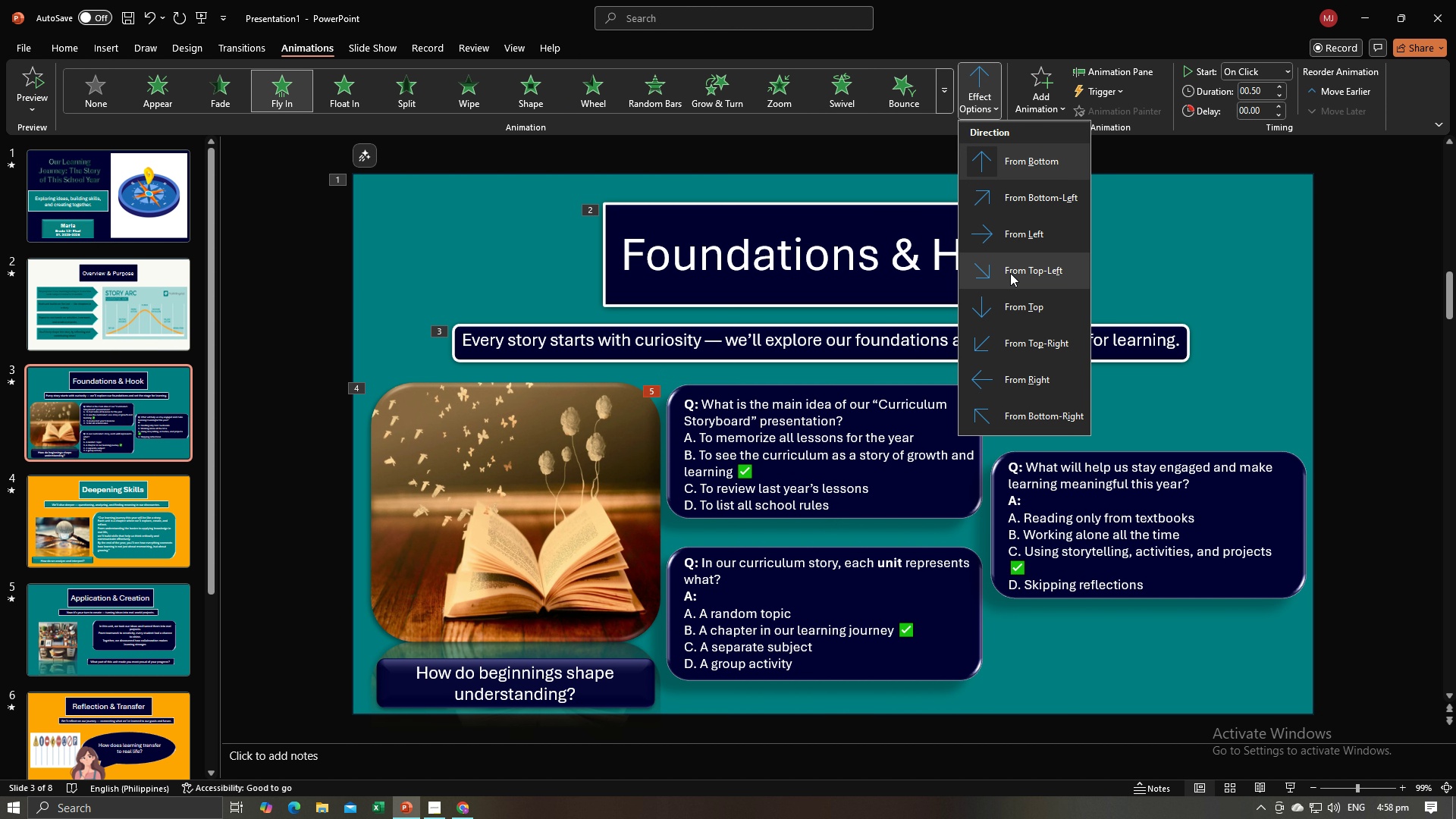 
left_click([1010, 273])
 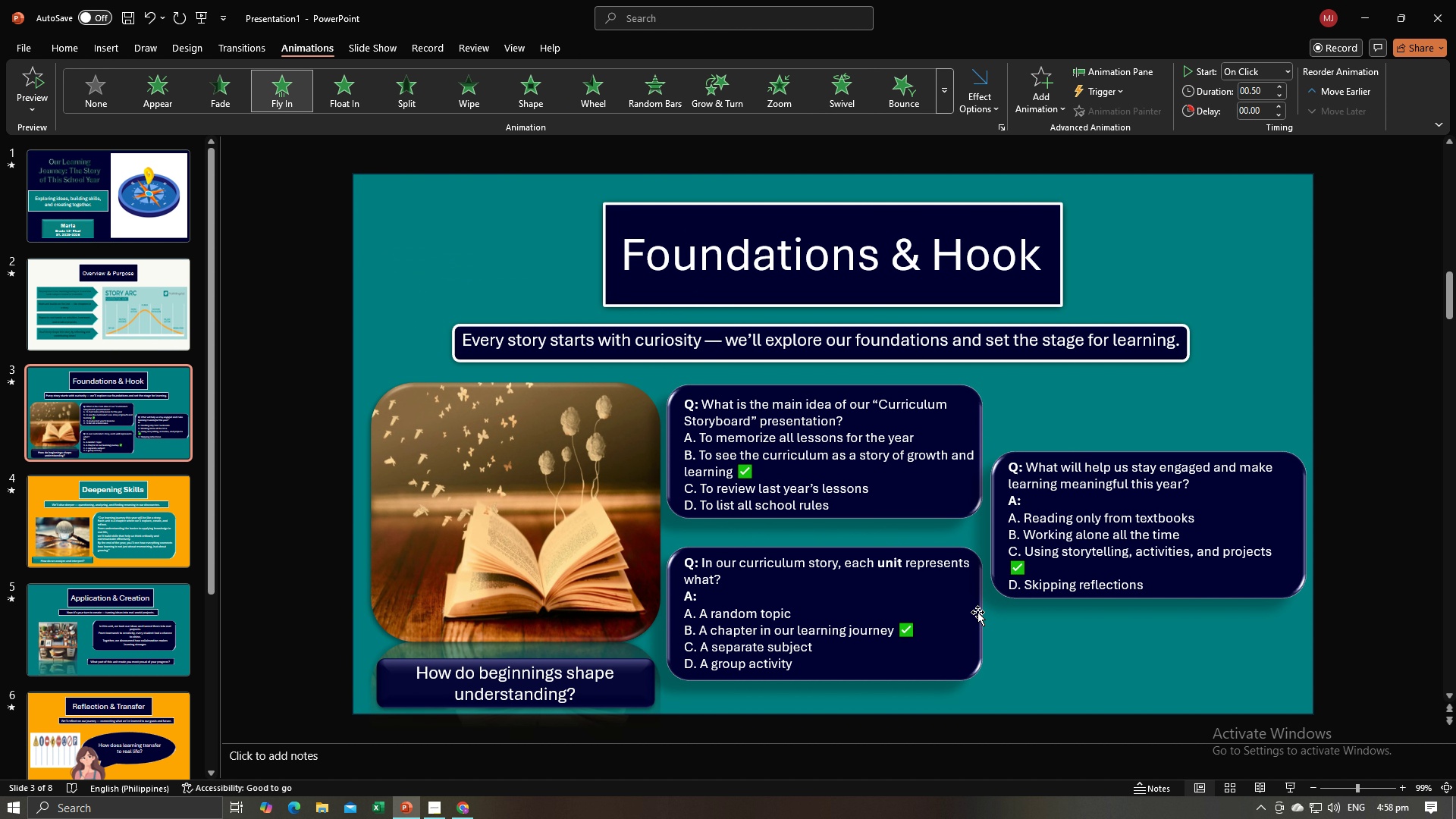 
left_click([977, 612])
 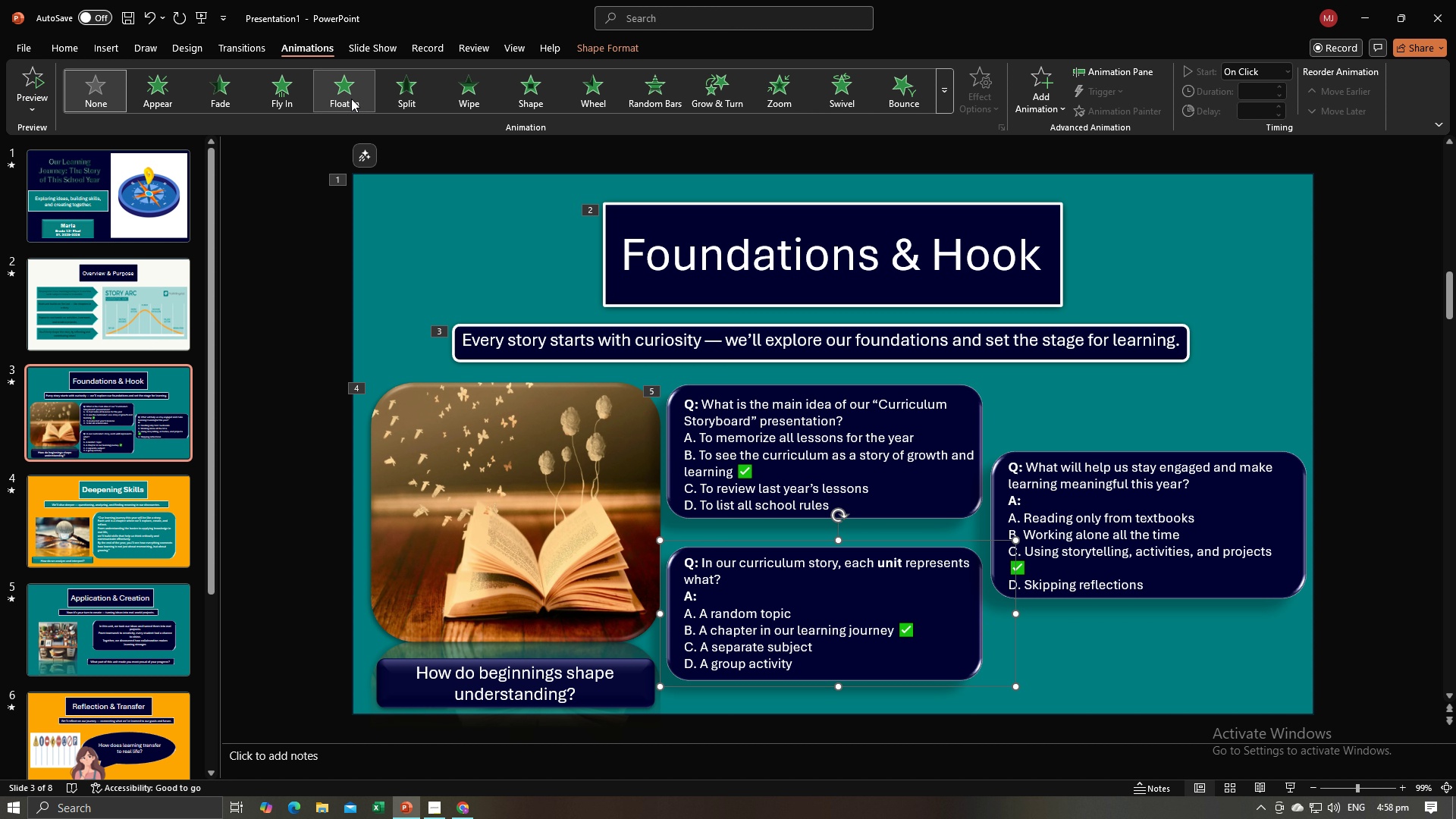 
left_click([292, 96])
 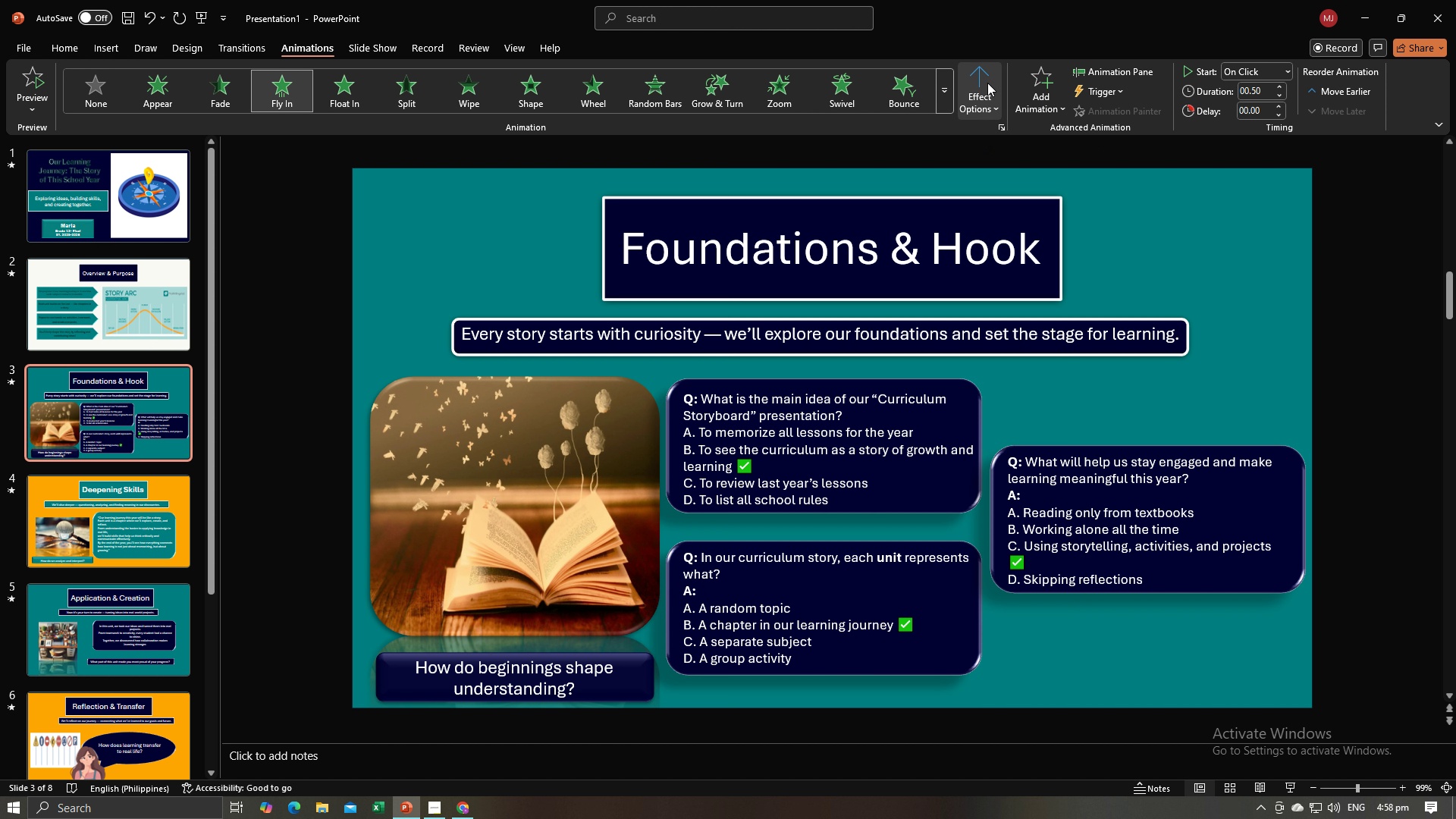 
left_click([987, 83])
 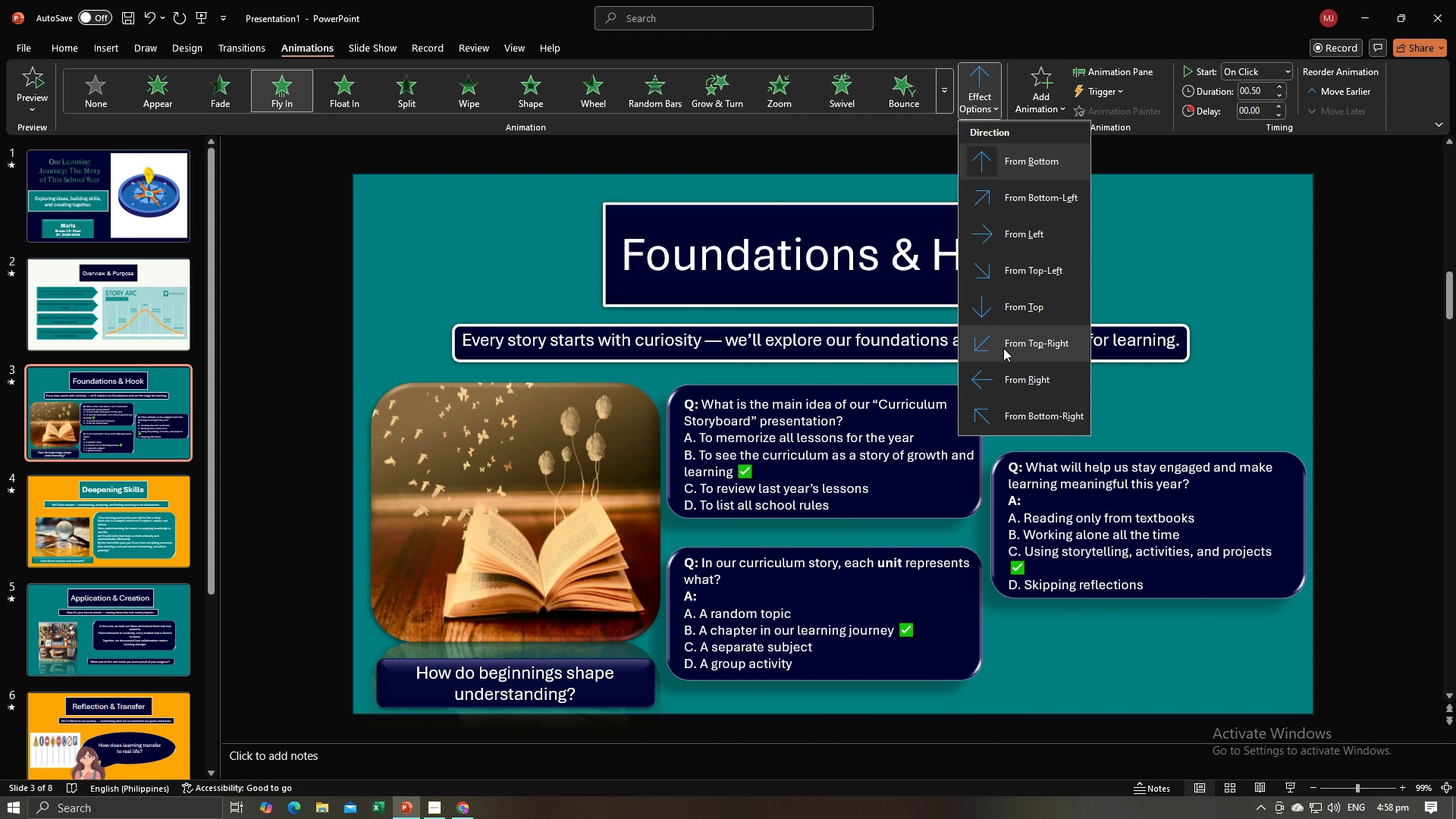 
left_click([1003, 348])
 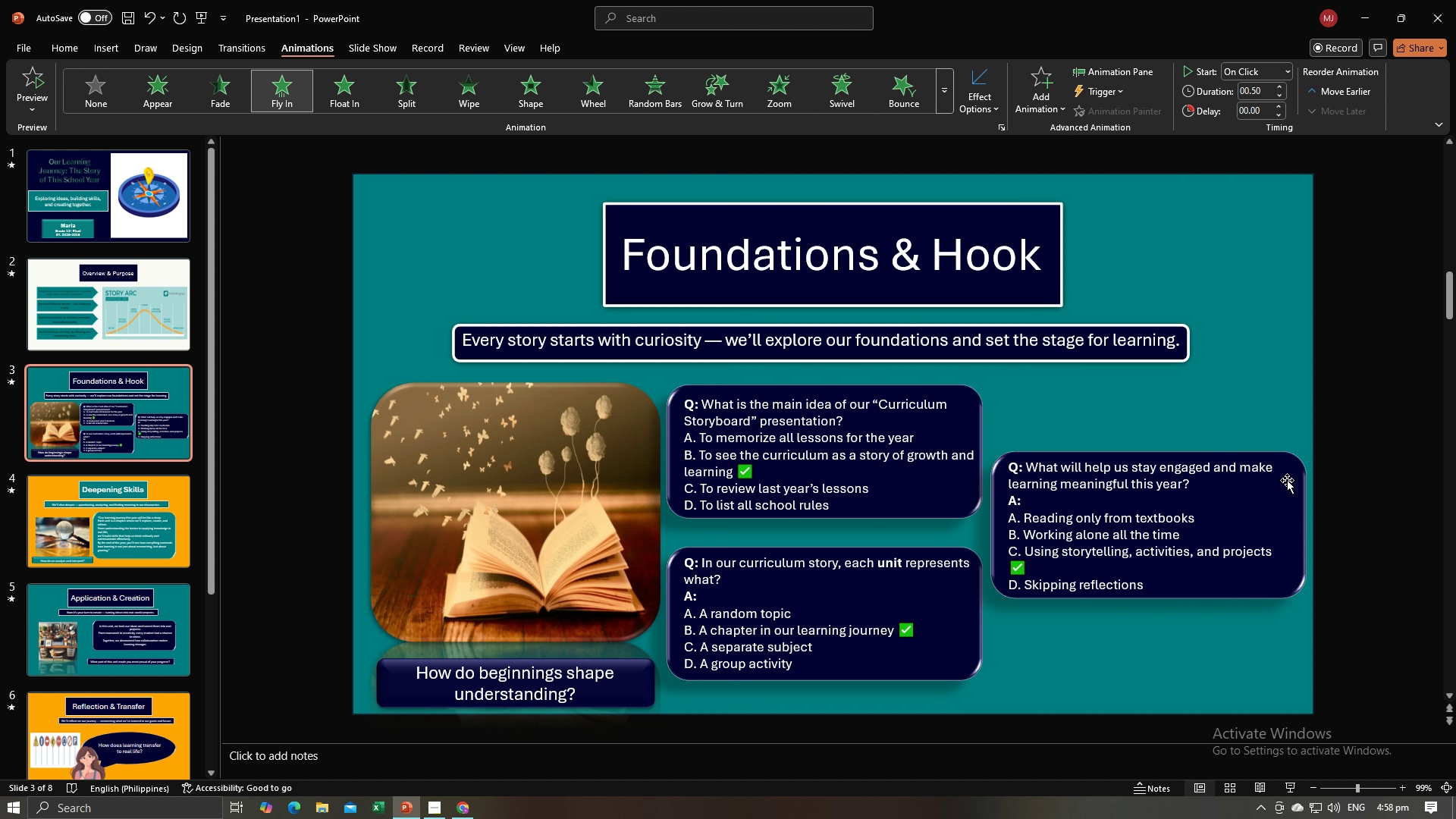 
double_click([1287, 480])
 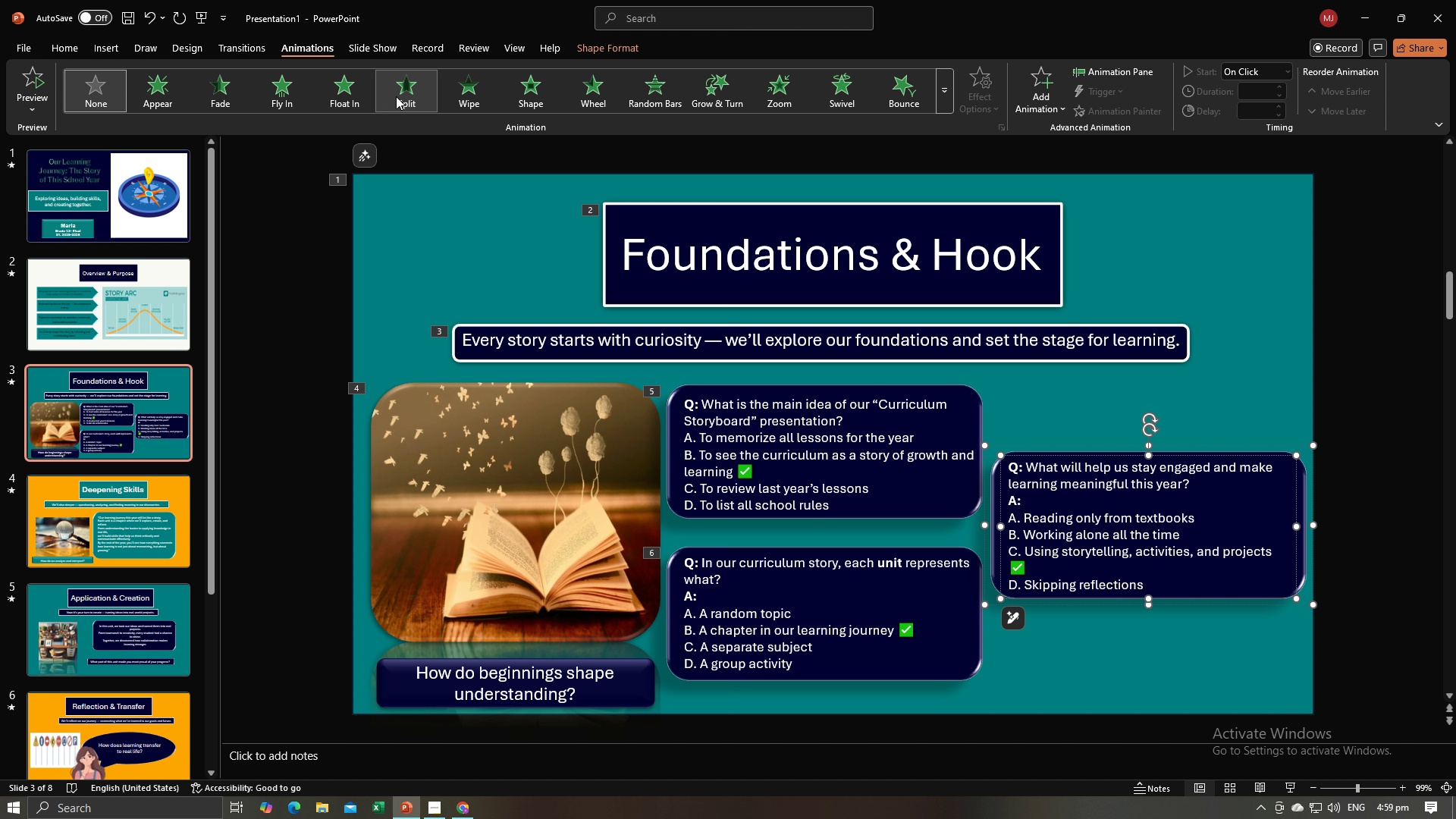 
left_click([305, 98])
 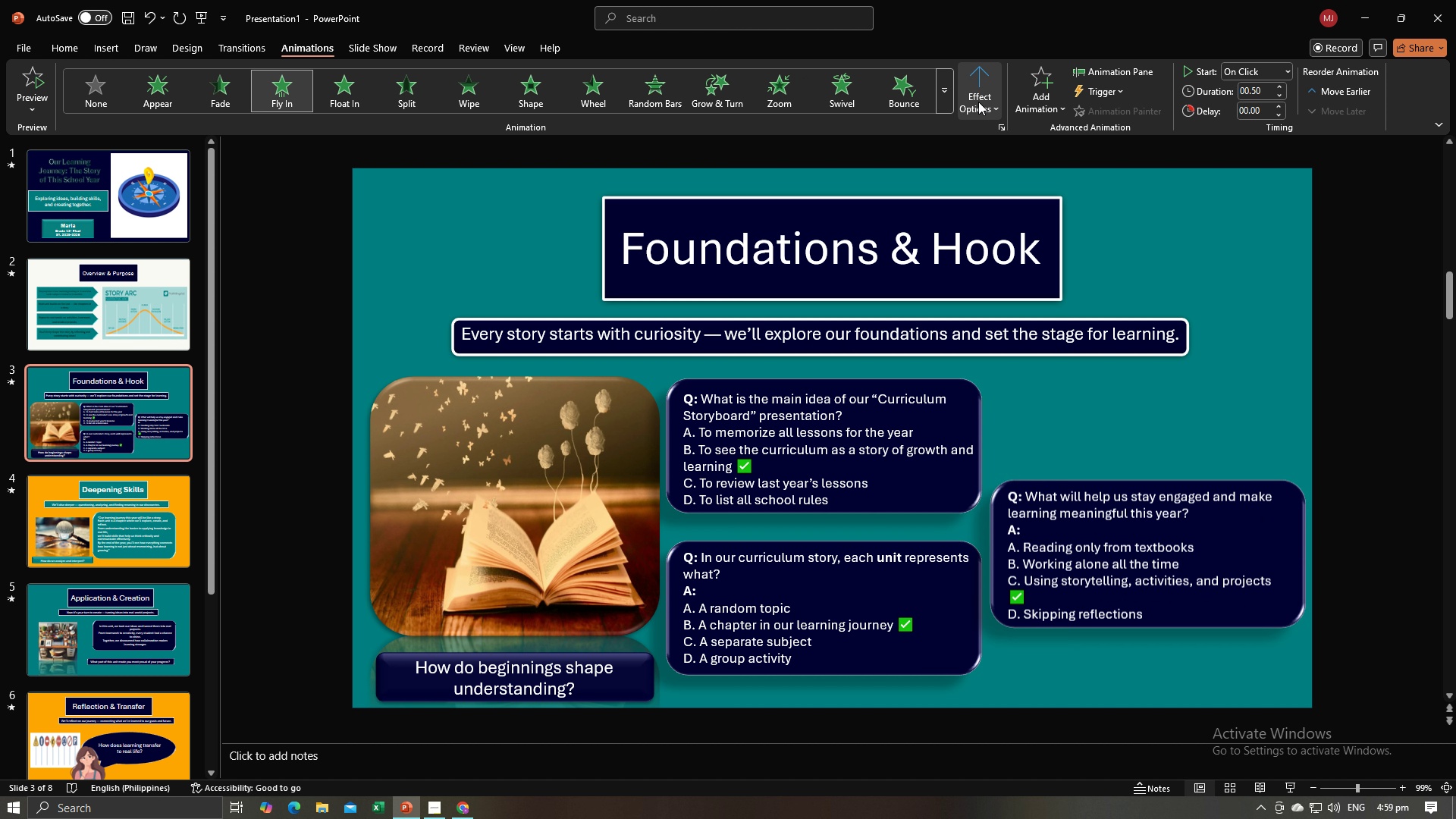 
left_click([978, 102])
 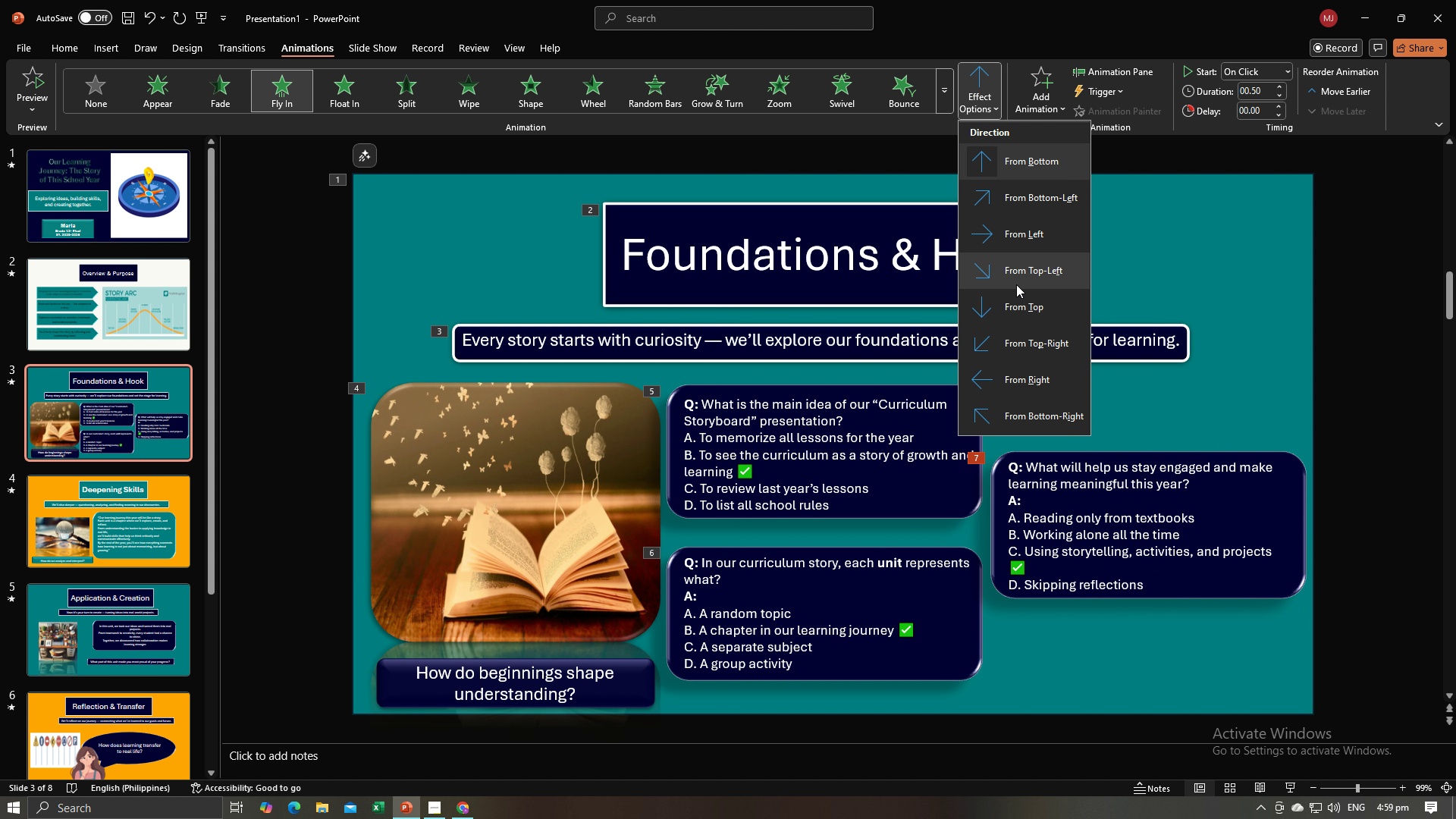 
left_click([1009, 276])
 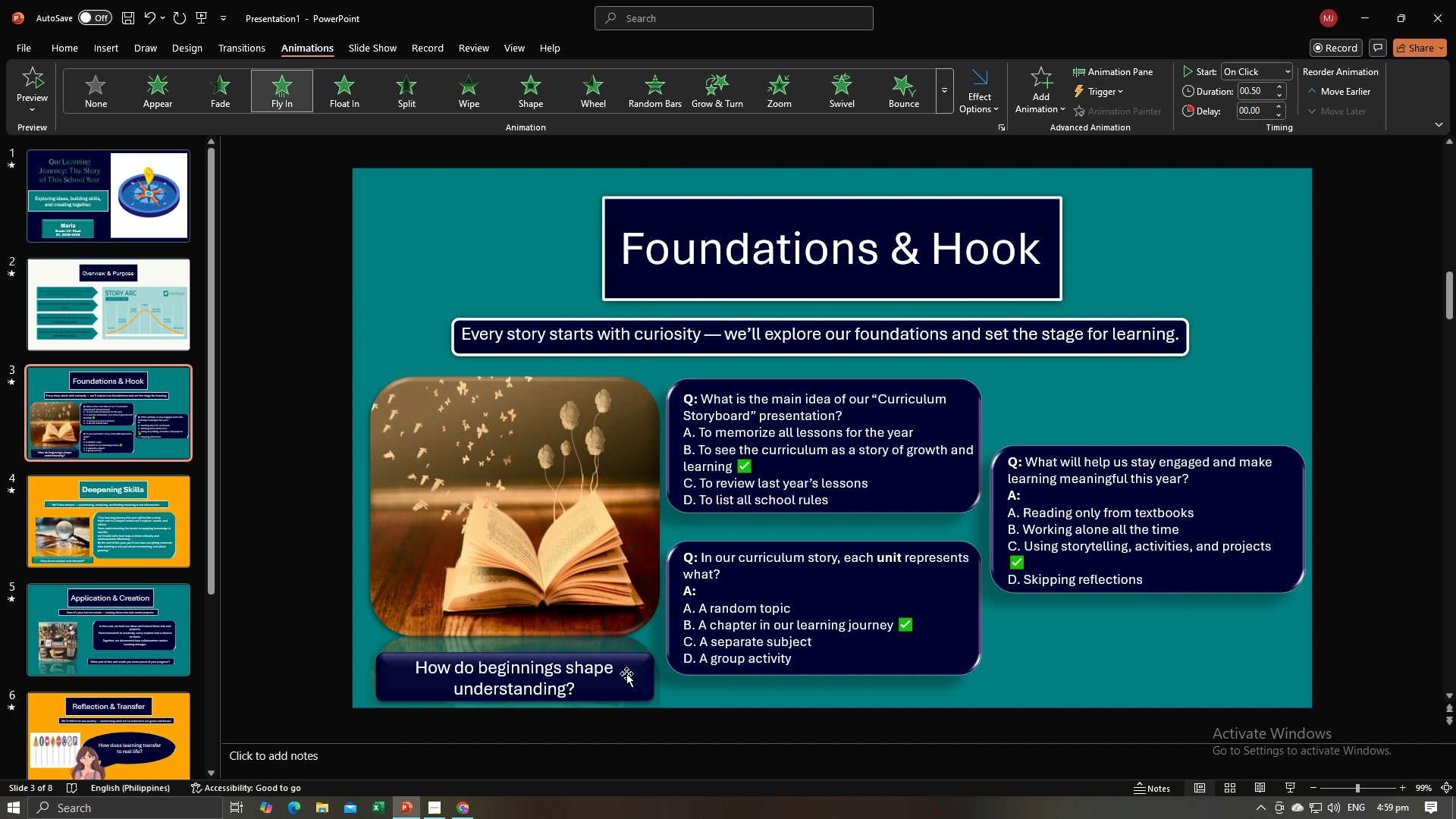 
left_click([657, 690])
 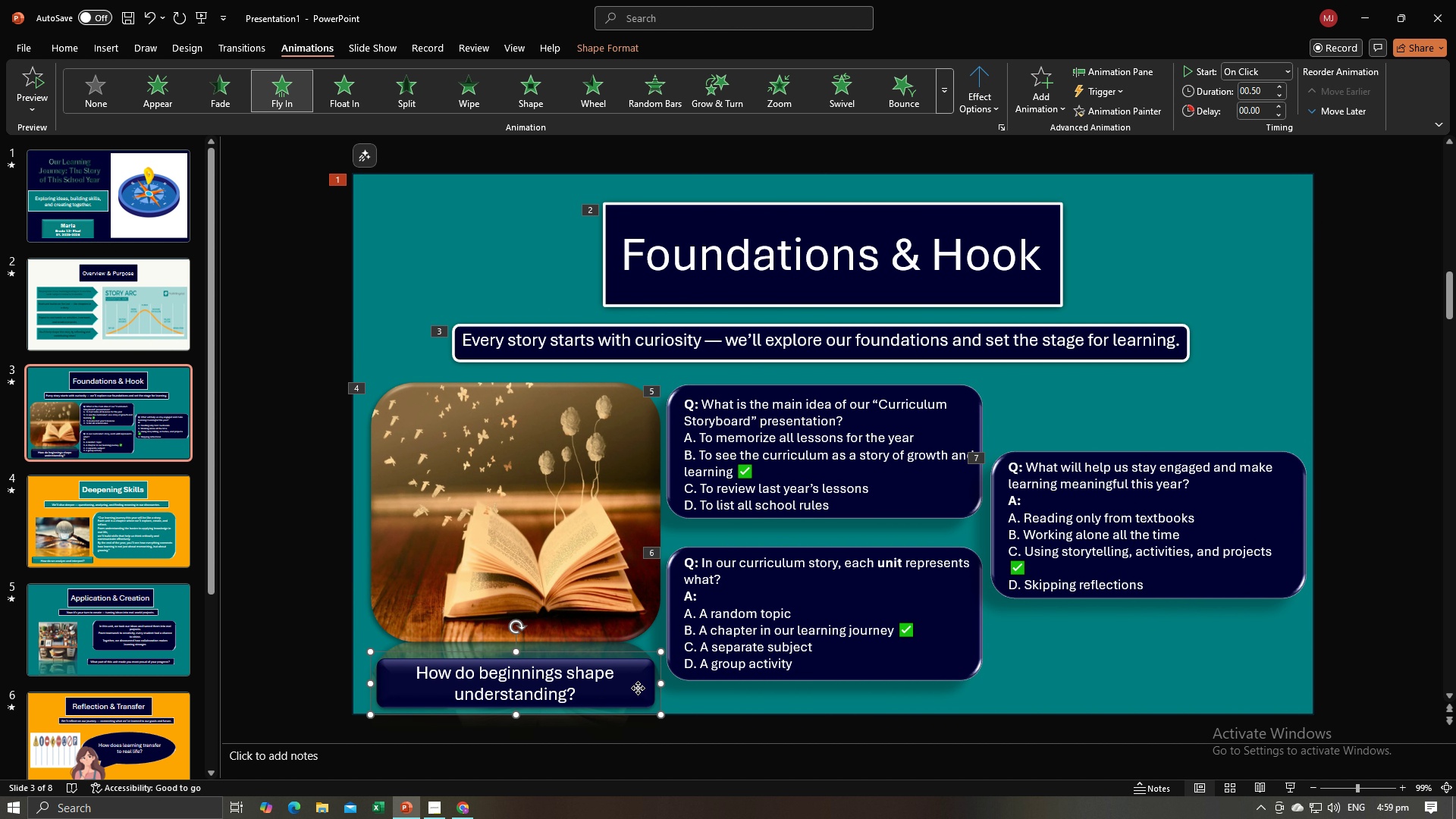 
left_click([638, 688])
 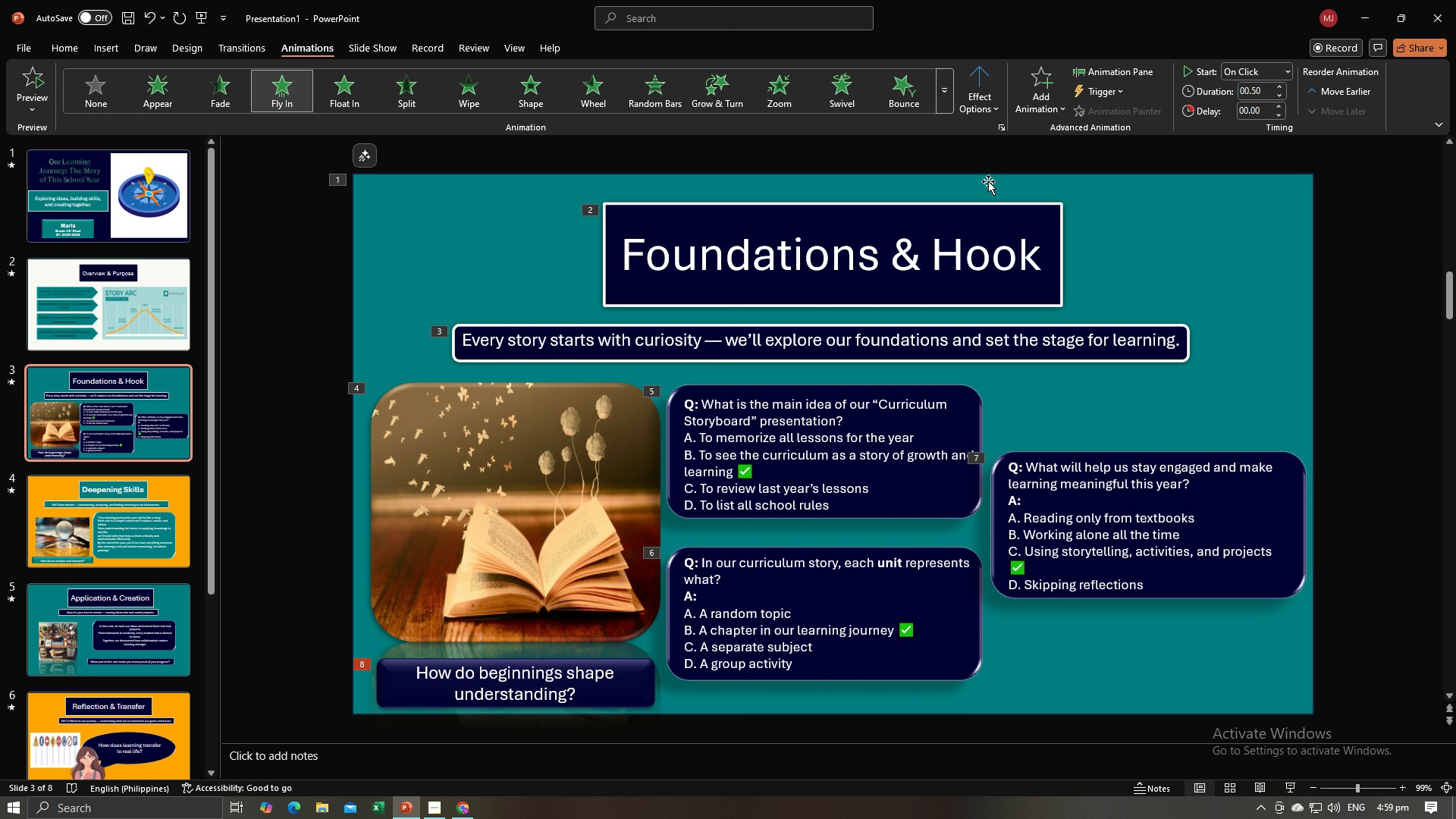 
wait(6.31)
 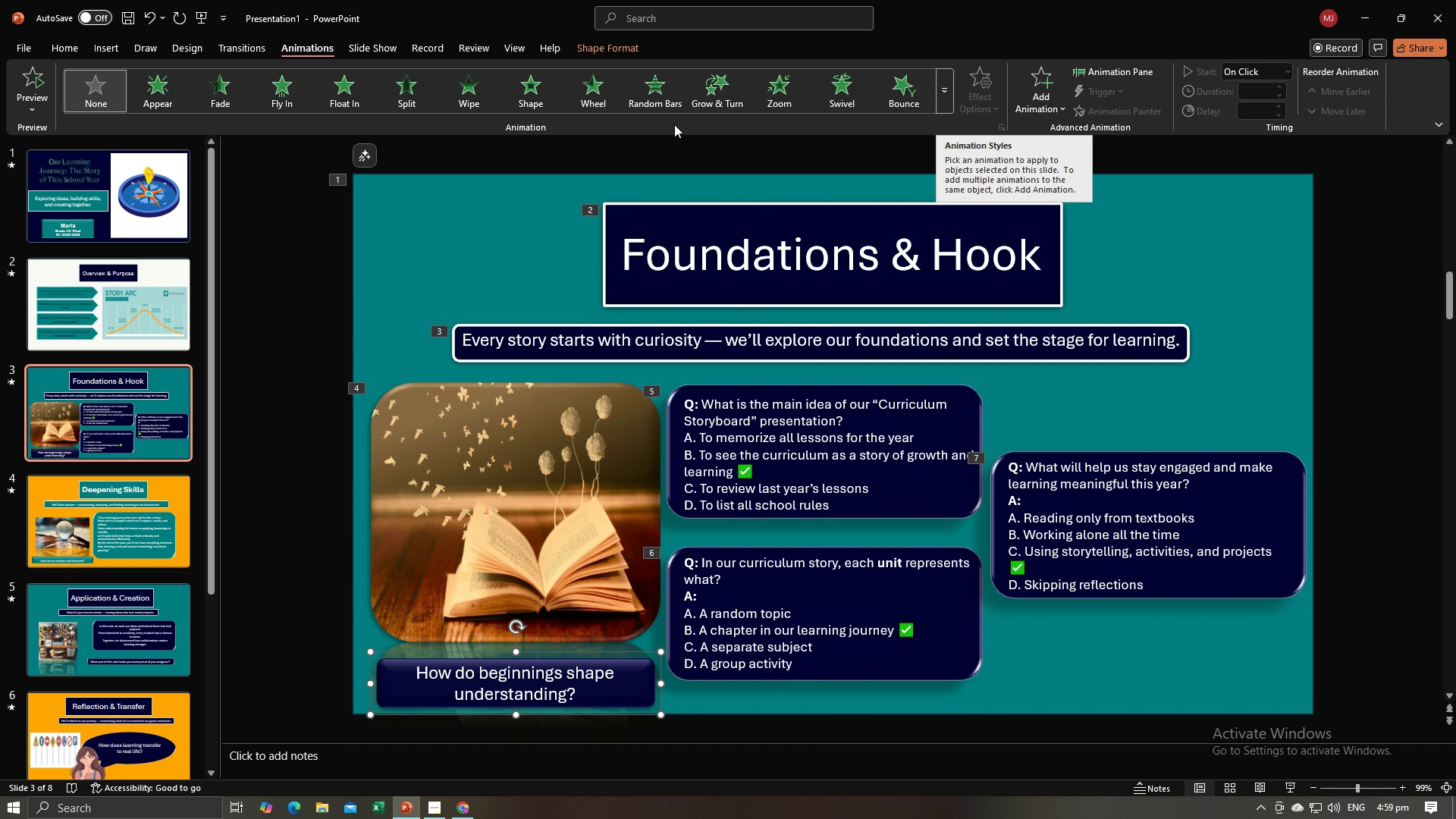 
left_click([104, 513])
 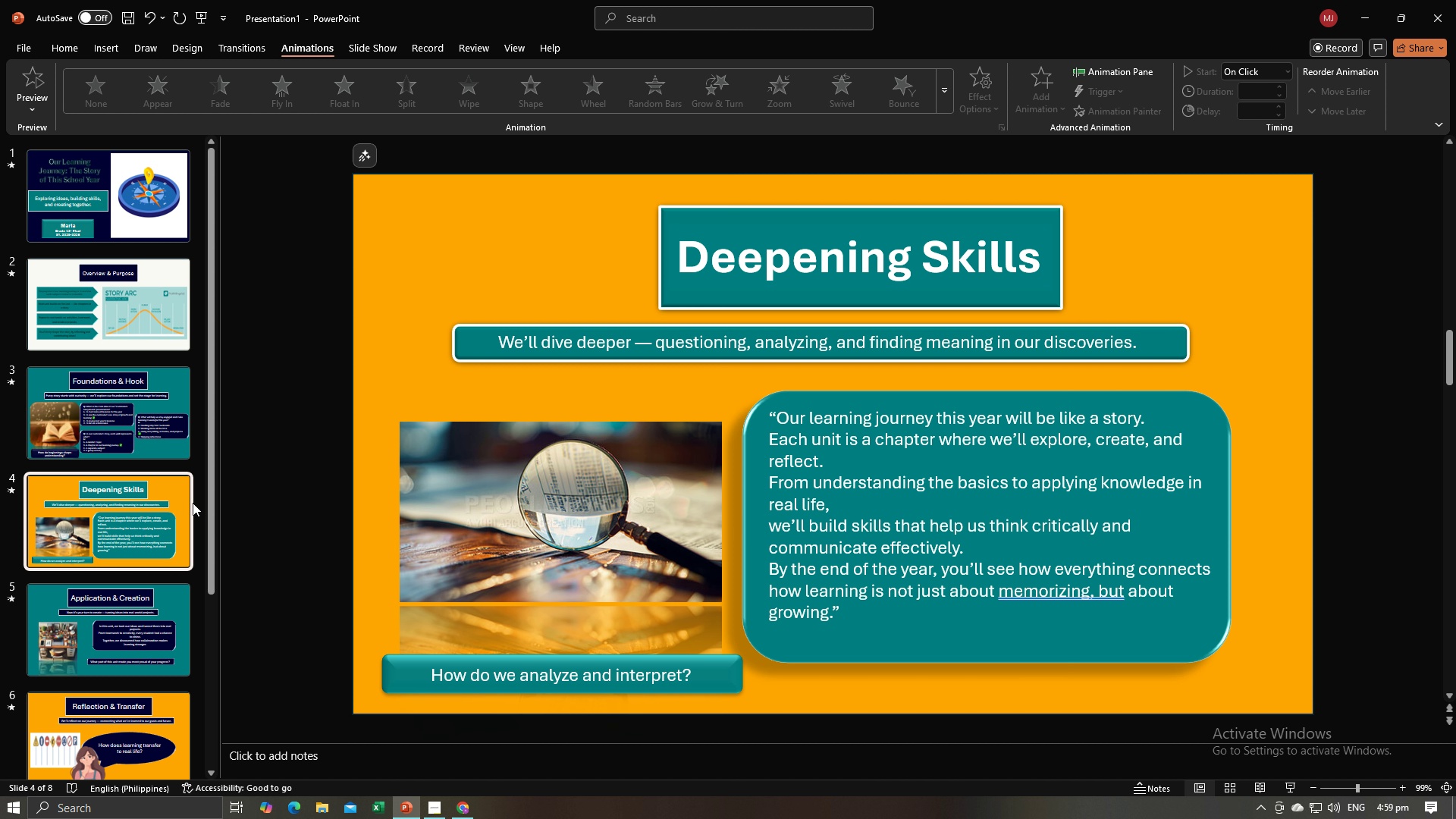 
key(Alt+Tab)
 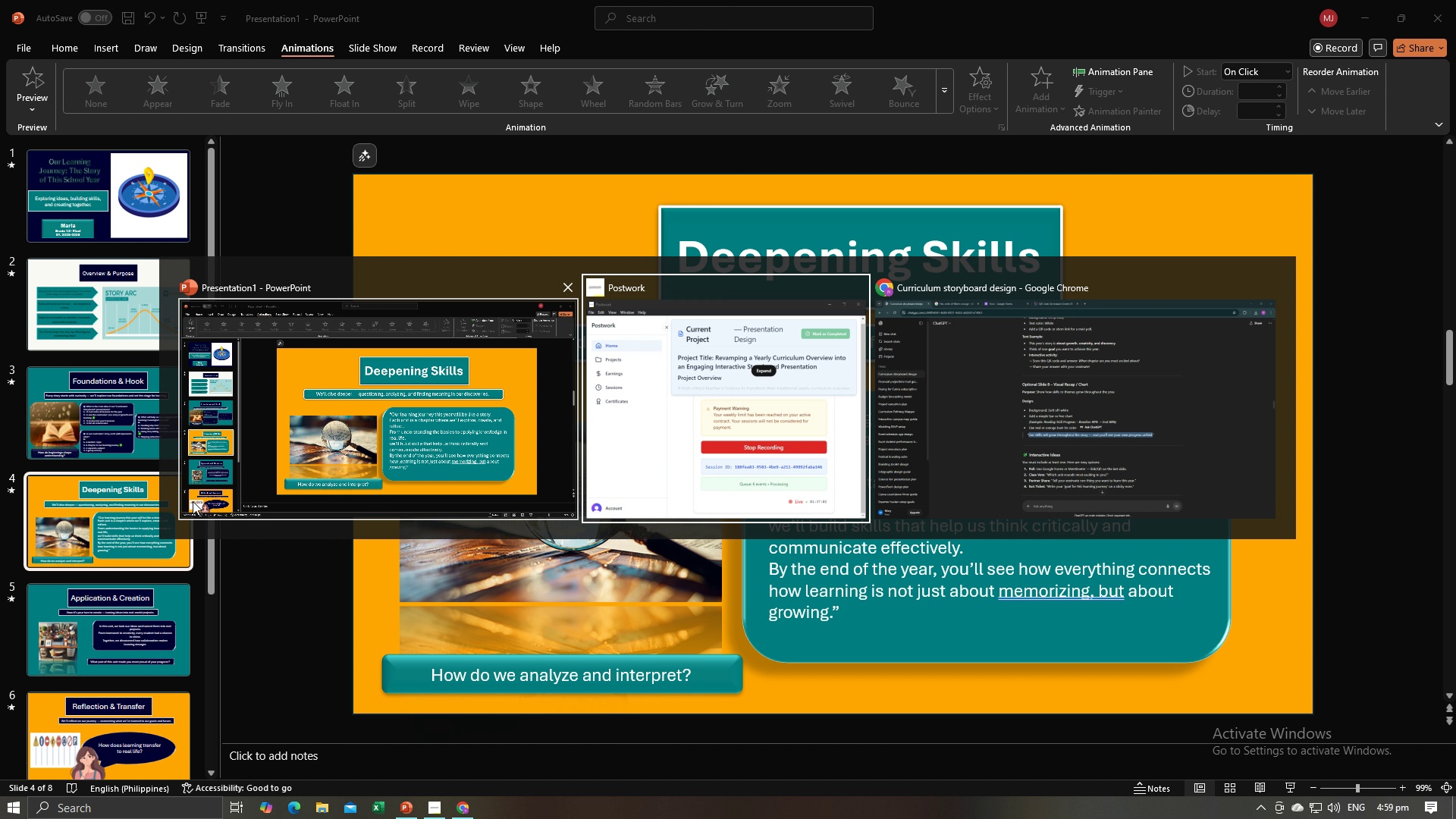 
key(Alt+Tab)
 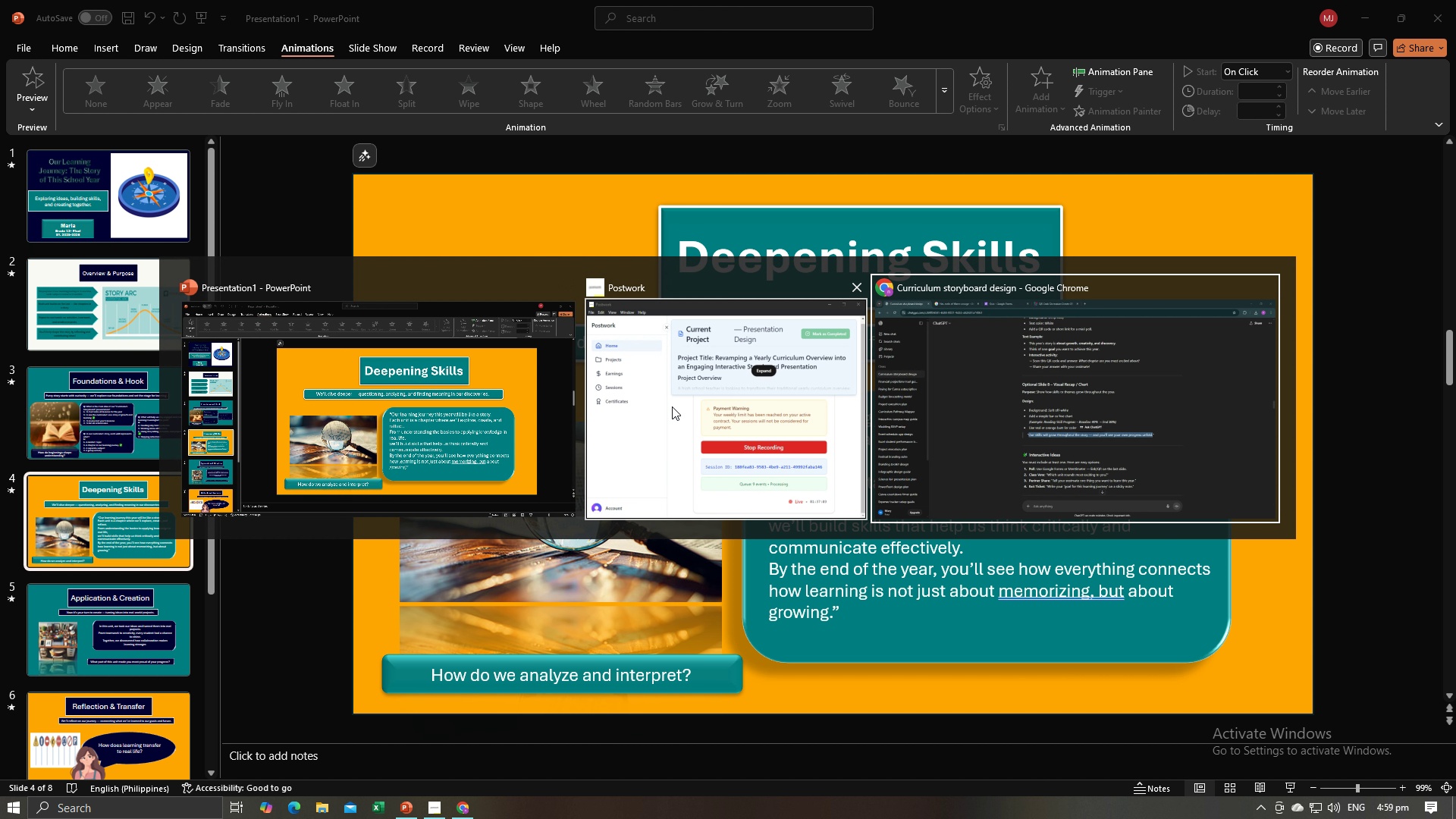 
left_click([673, 406])